 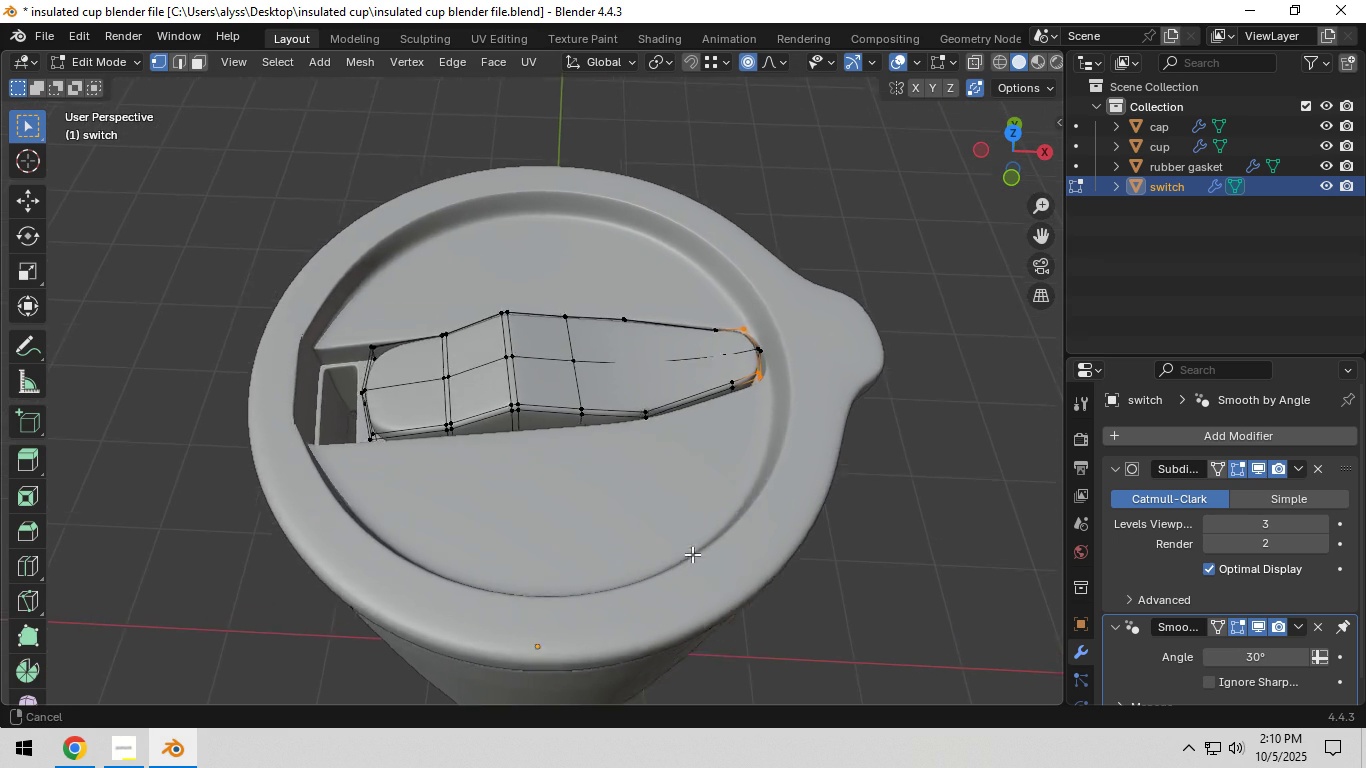 
scroll: coordinate [708, 580], scroll_direction: up, amount: 4.0
 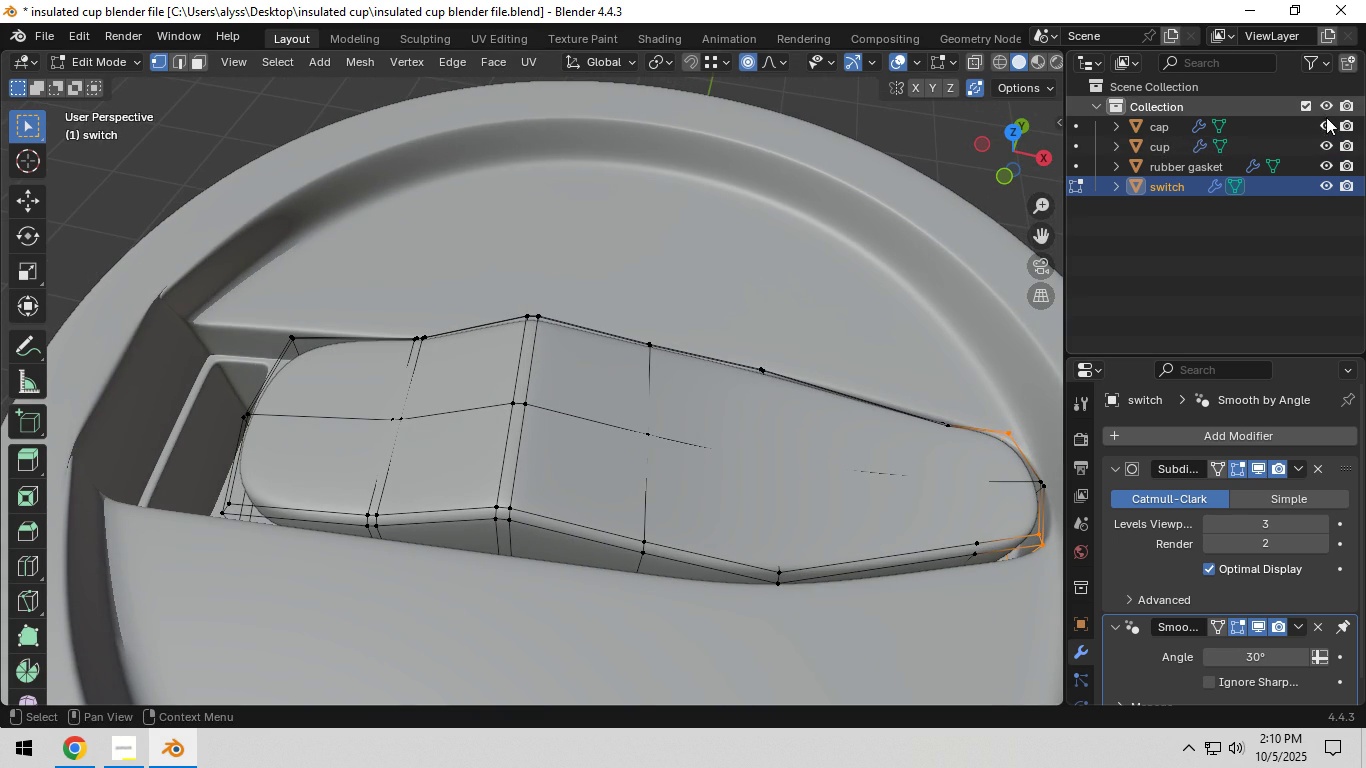 
double_click([1326, 144])
 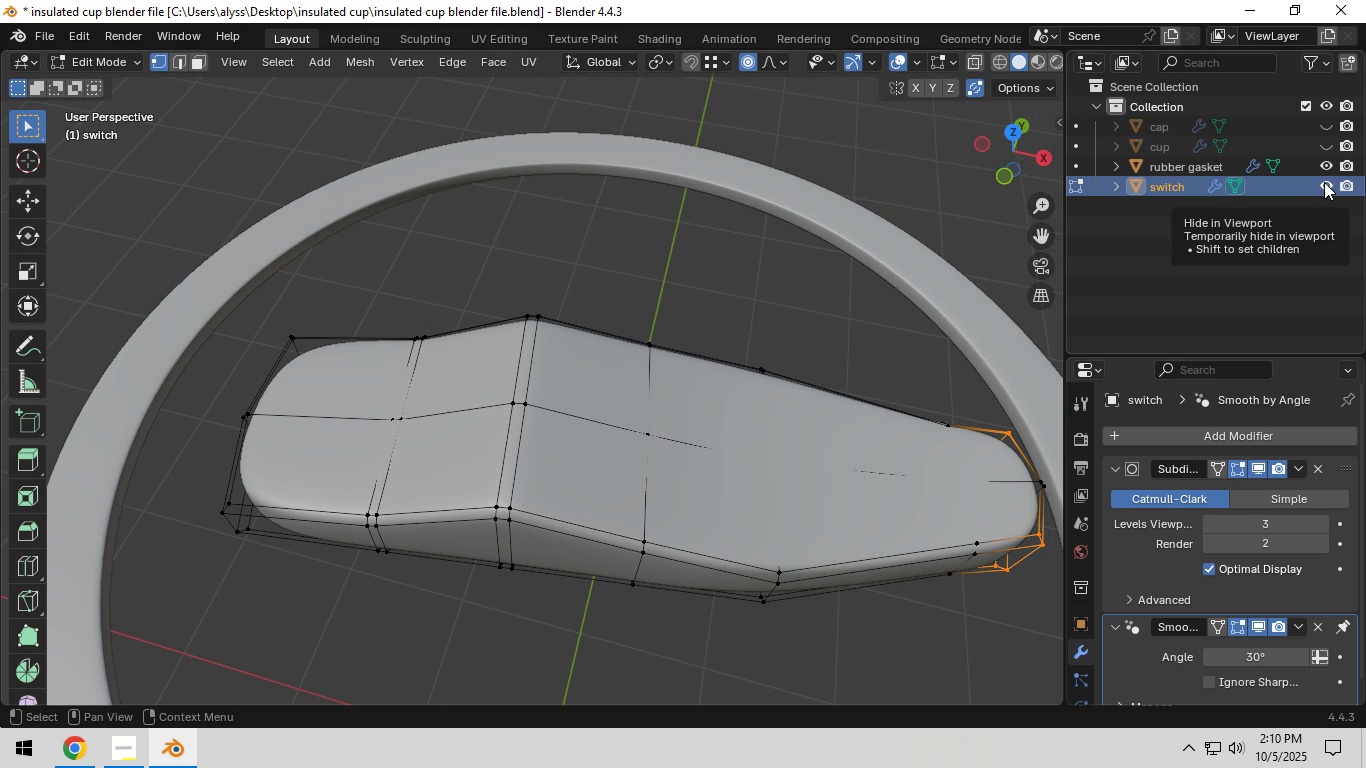 
left_click([1325, 168])
 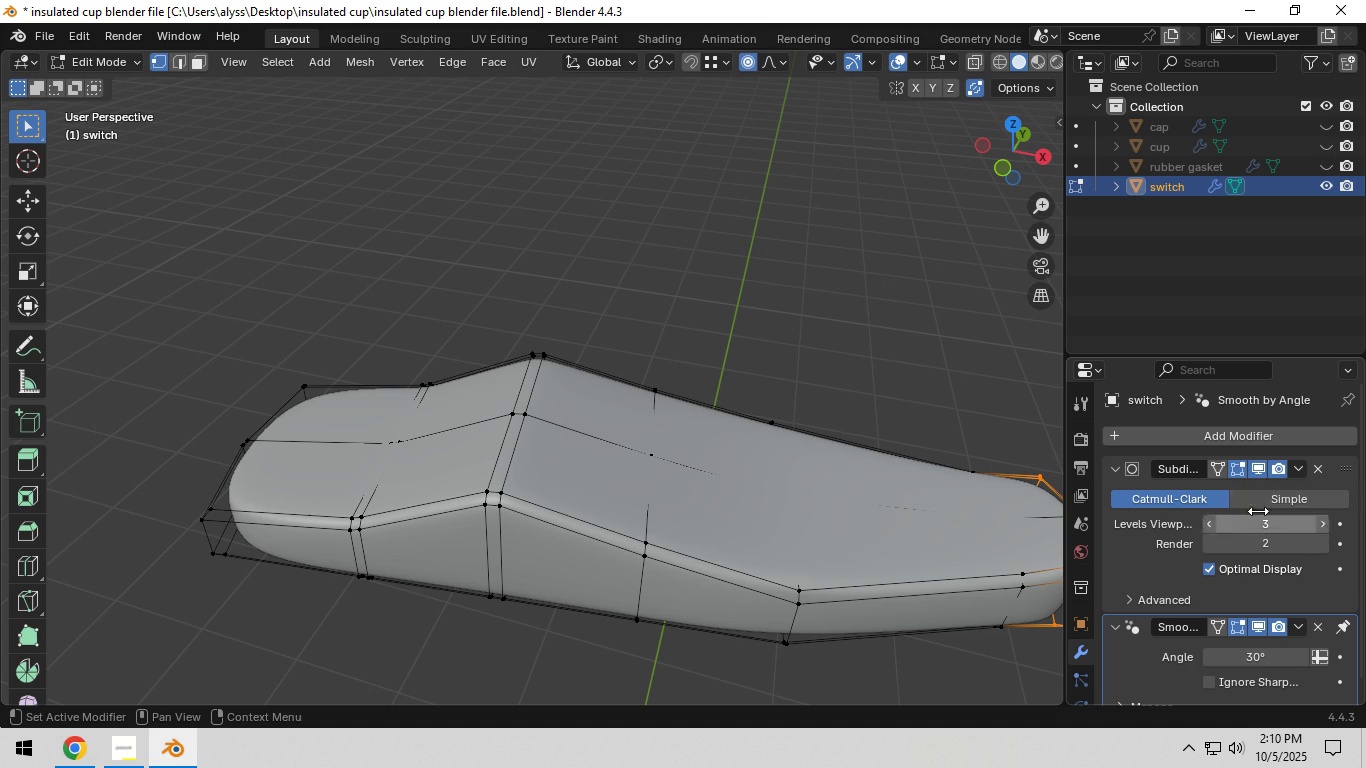 
left_click([1262, 469])